 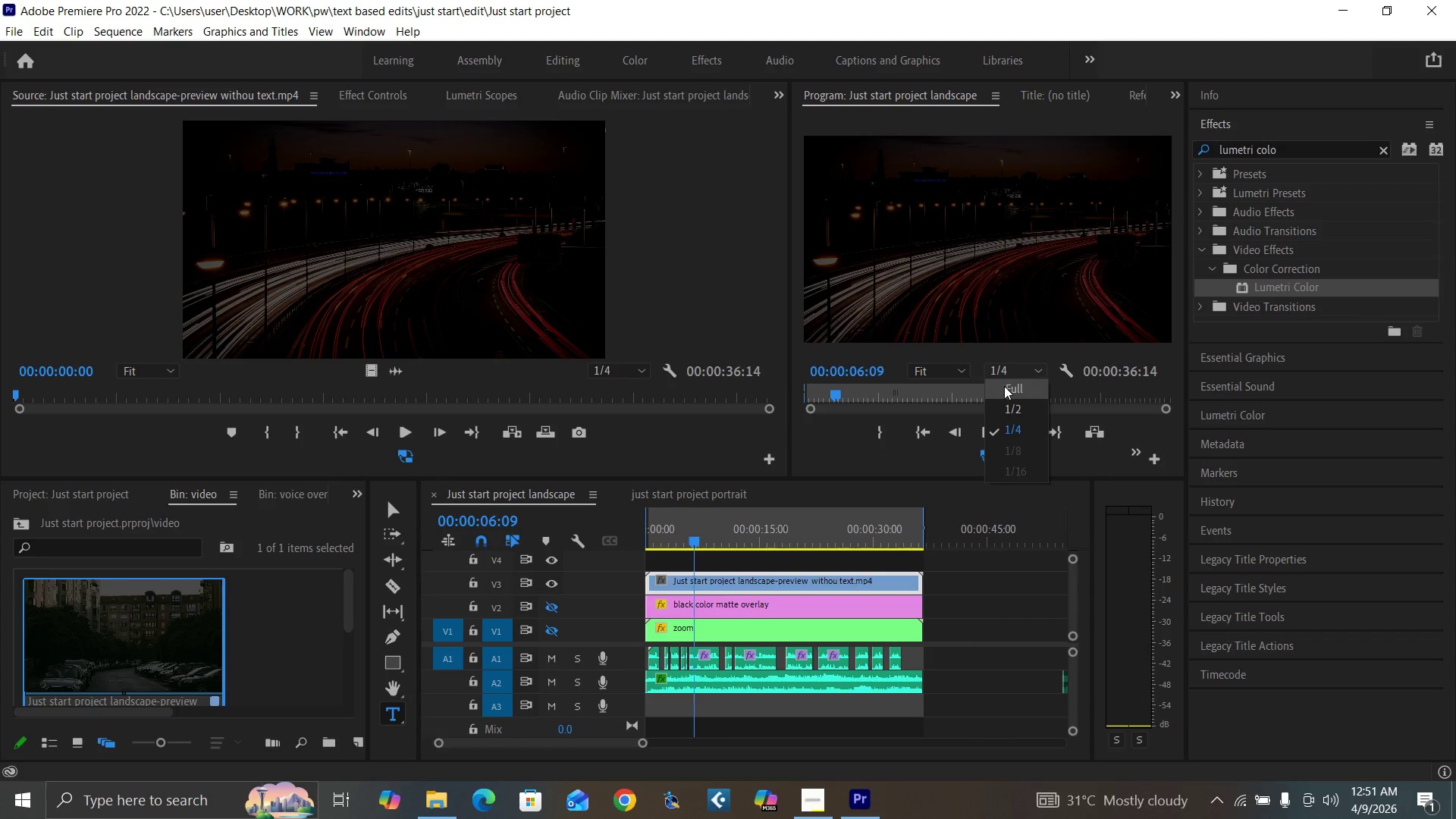 
left_click_drag(start_coordinate=[670, 538], to_coordinate=[614, 557])
 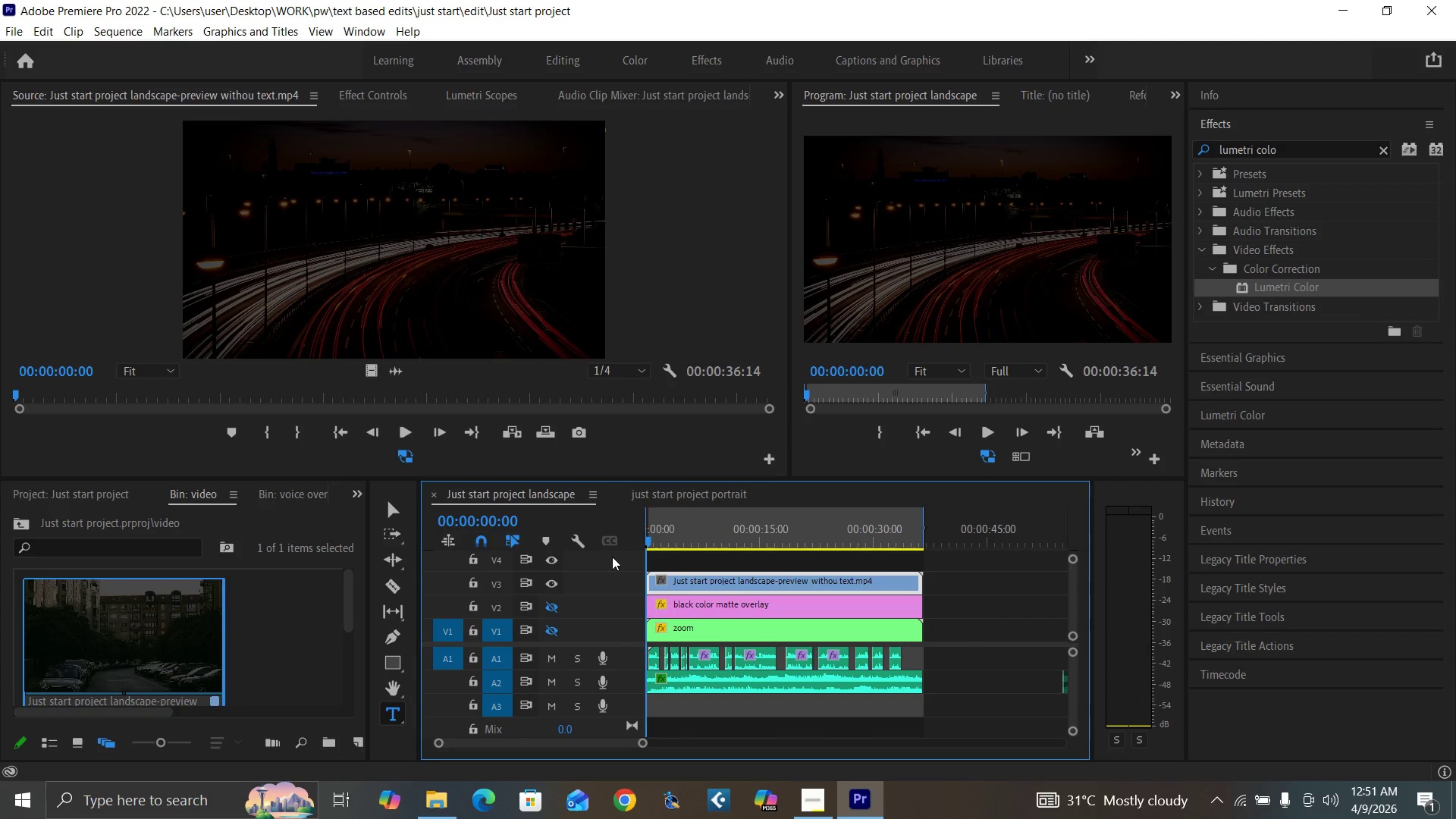 
key(Control+S)
 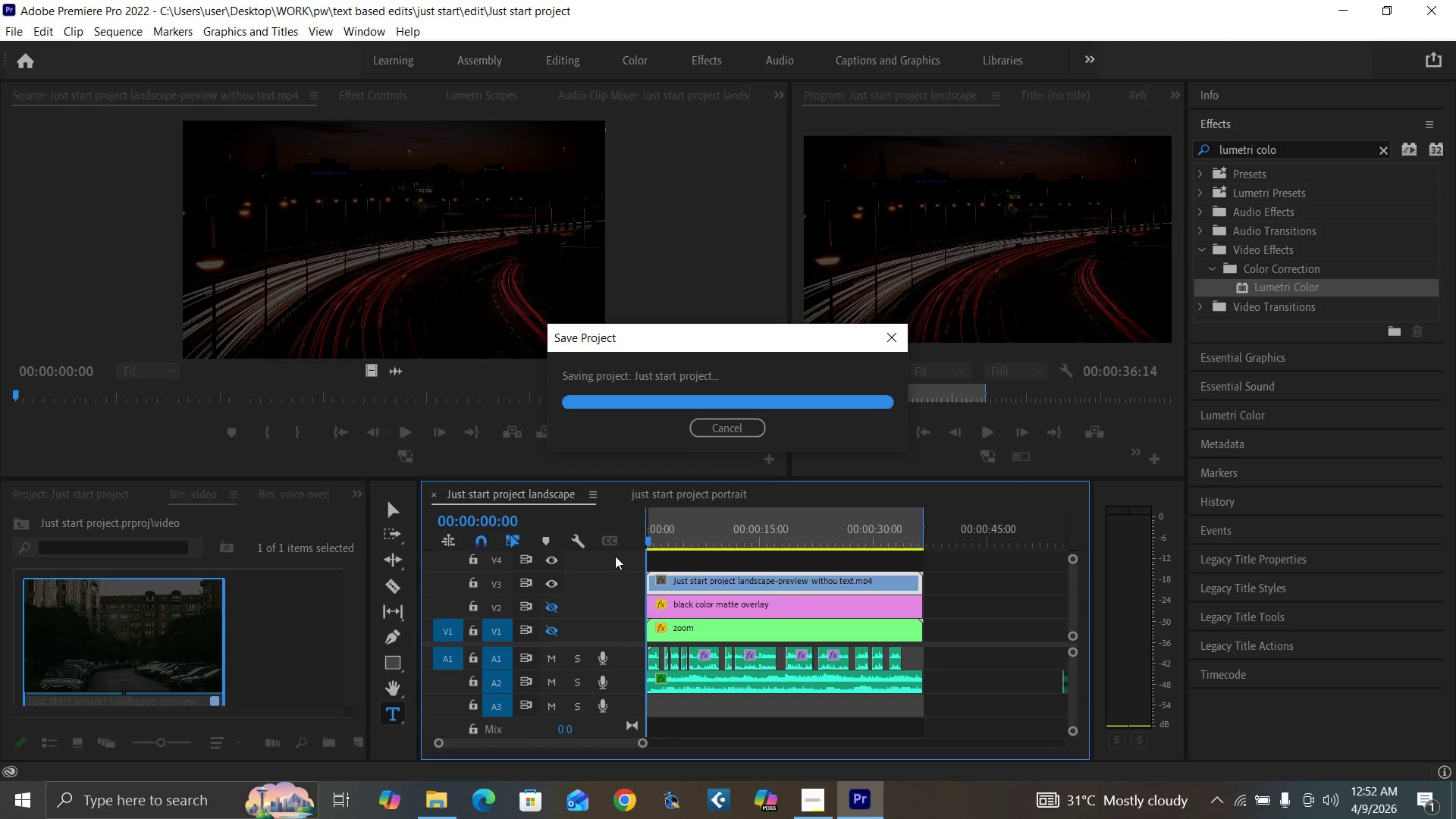 
key(Control+Backquote)
 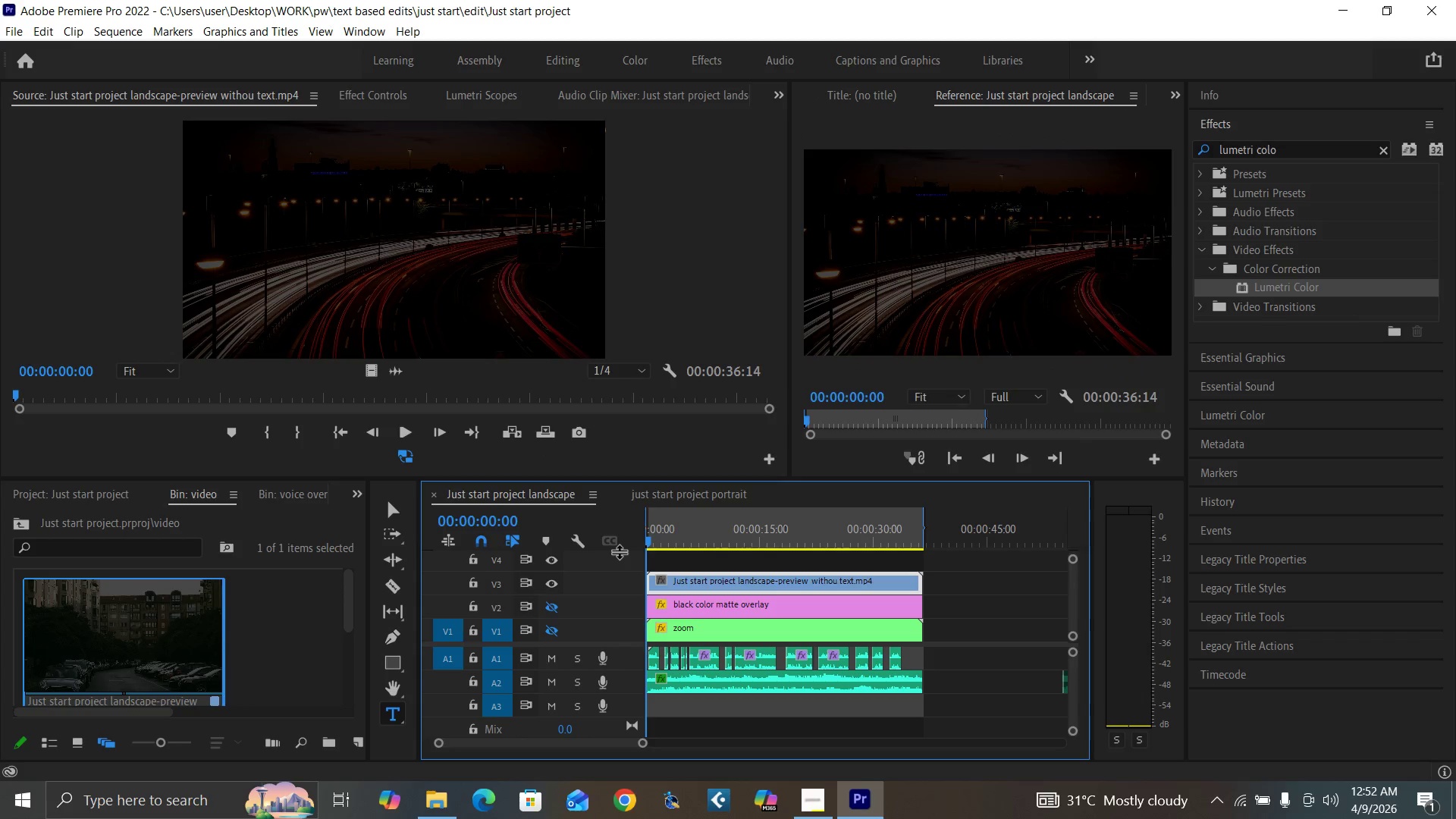 
key(Space)
 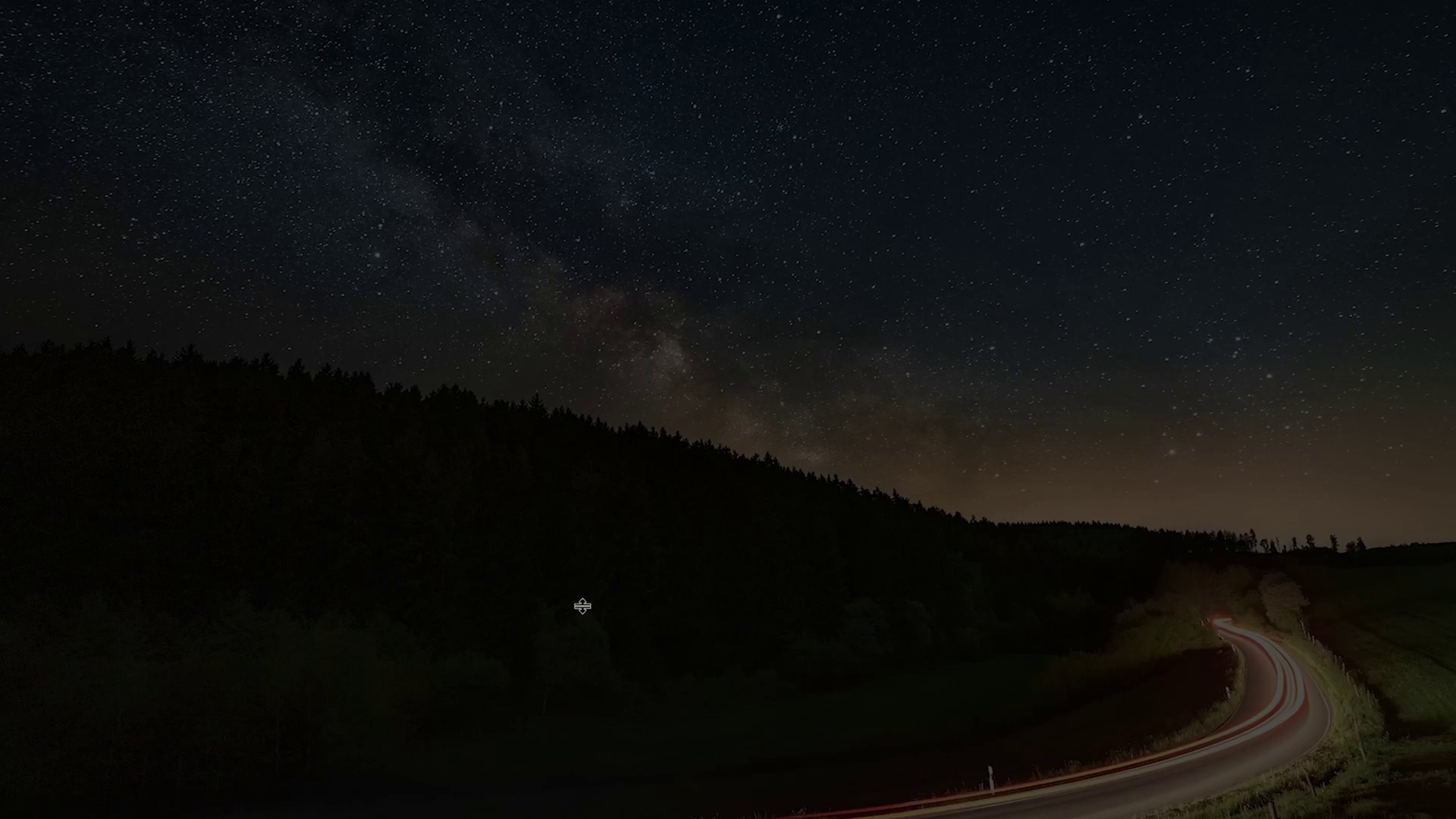 
wait(37.2)
 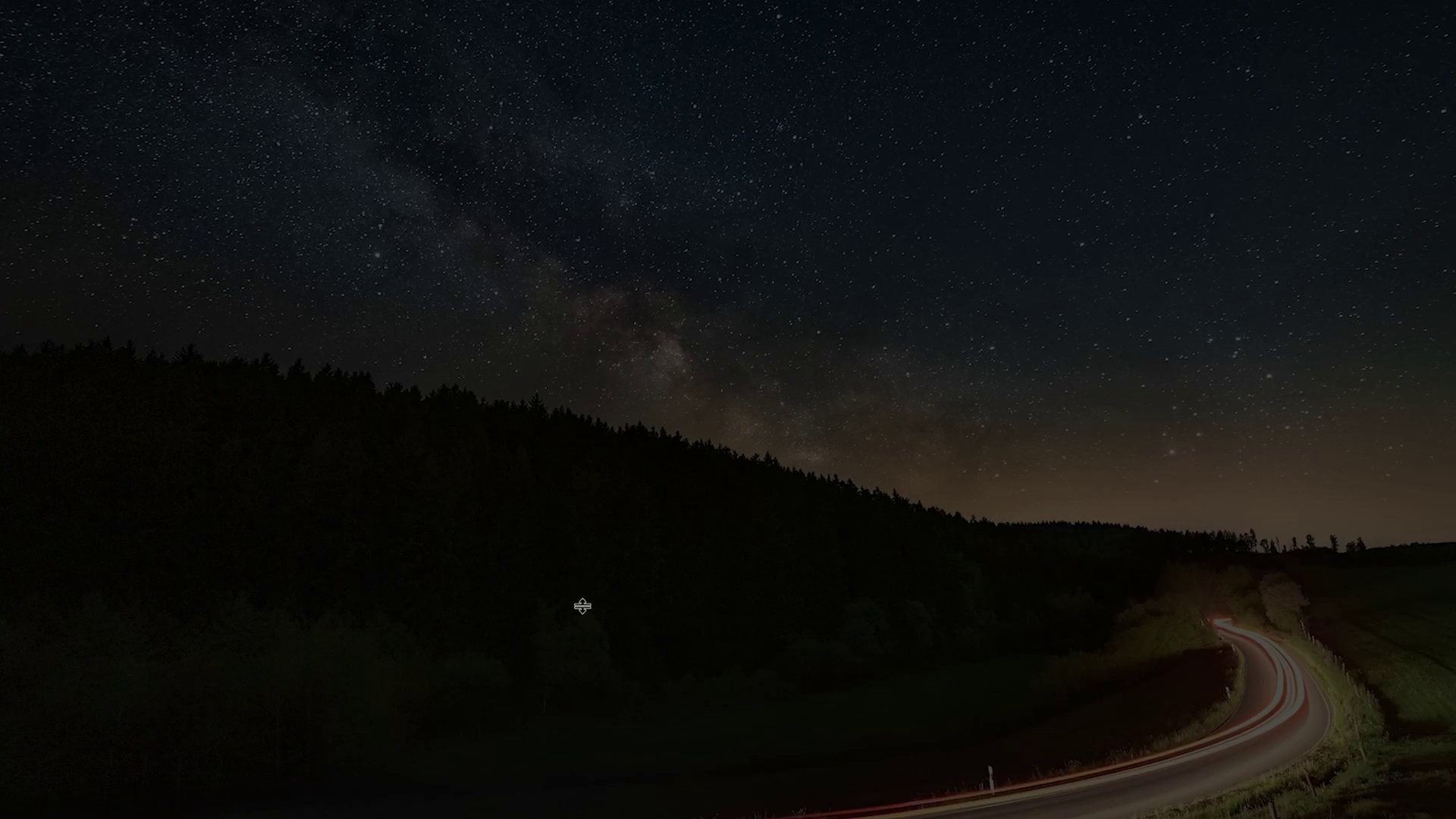 
key(Space)
 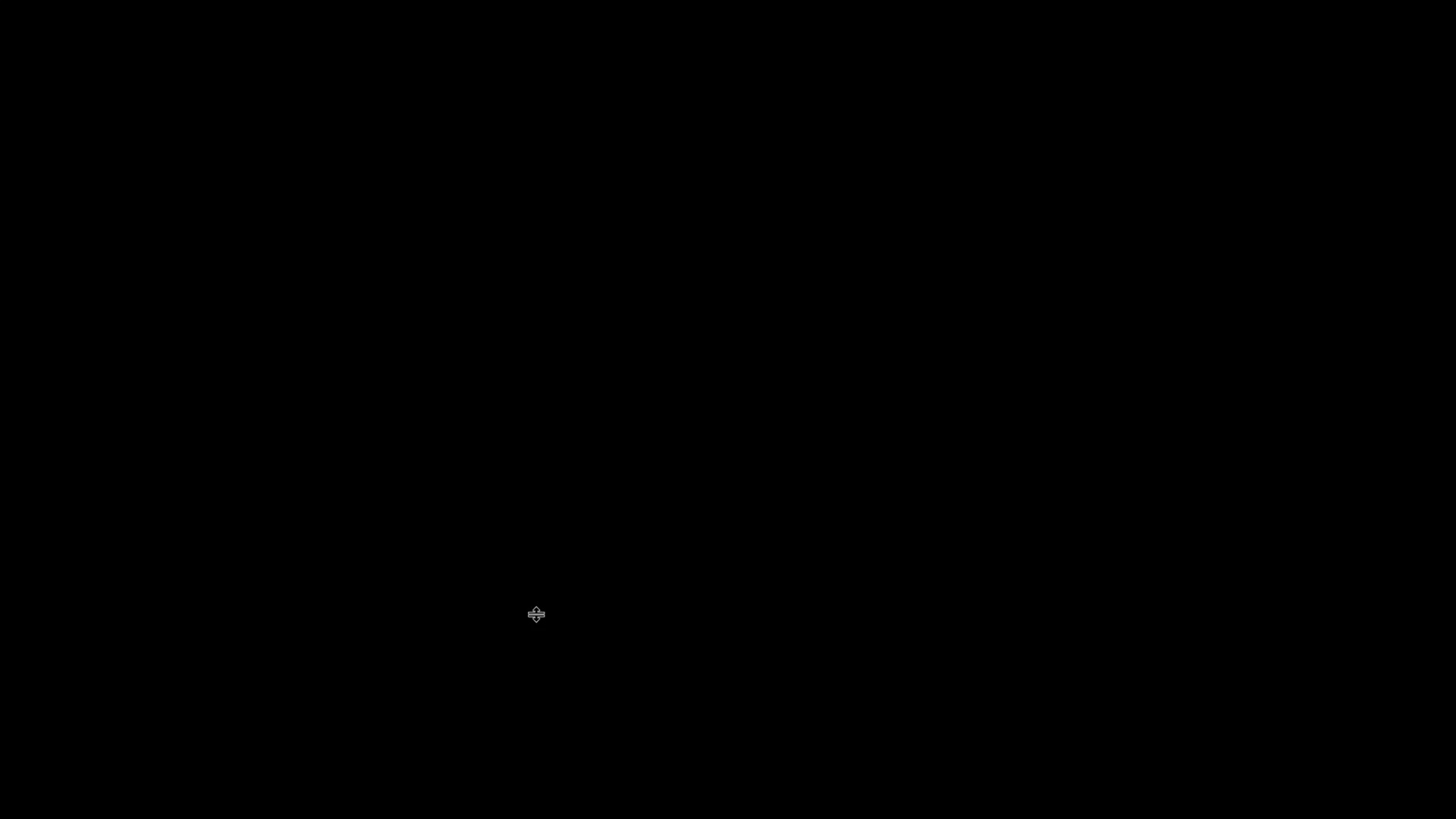 
key(Control+Backquote)
 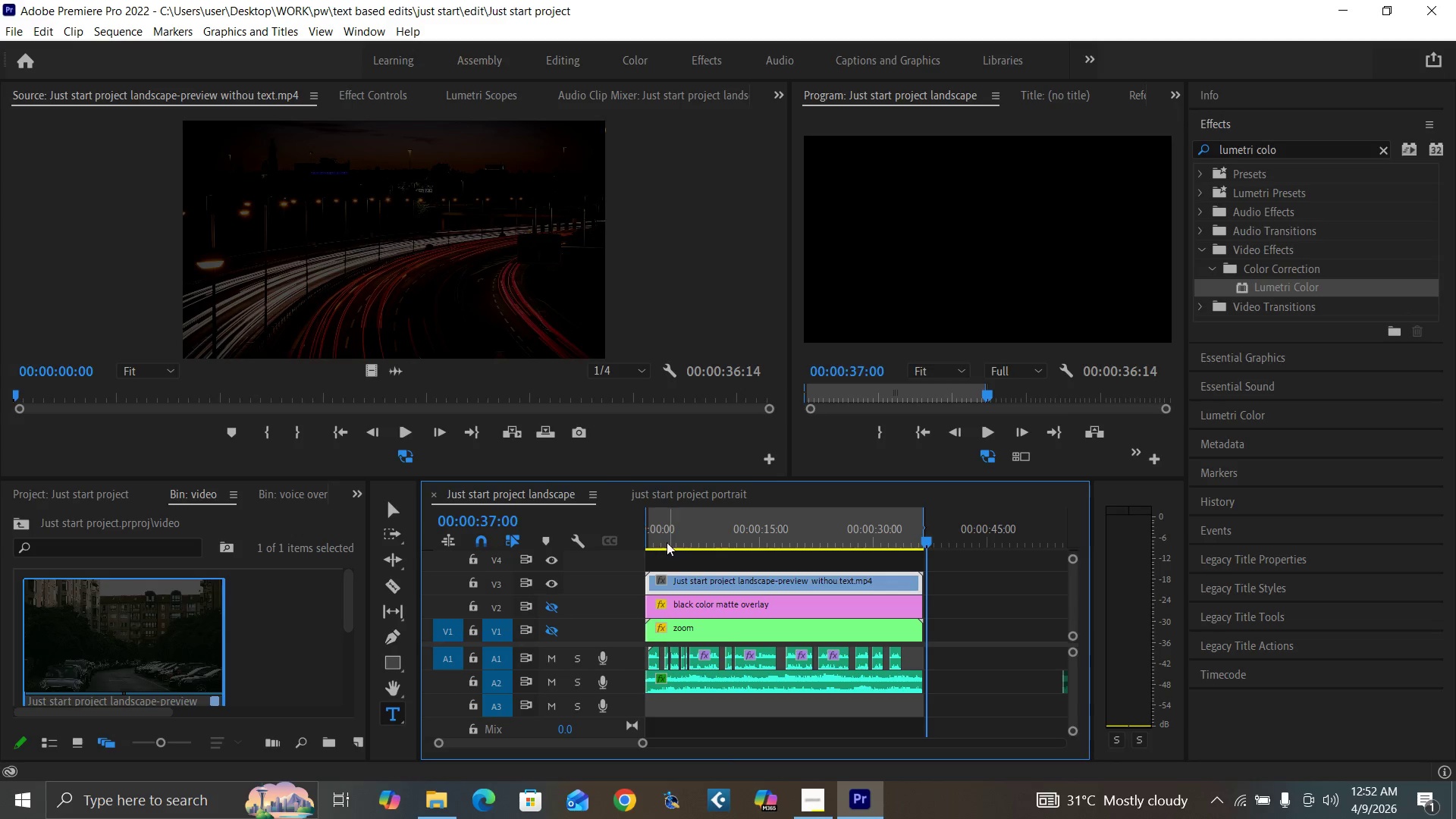 
left_click_drag(start_coordinate=[662, 536], to_coordinate=[616, 576])
 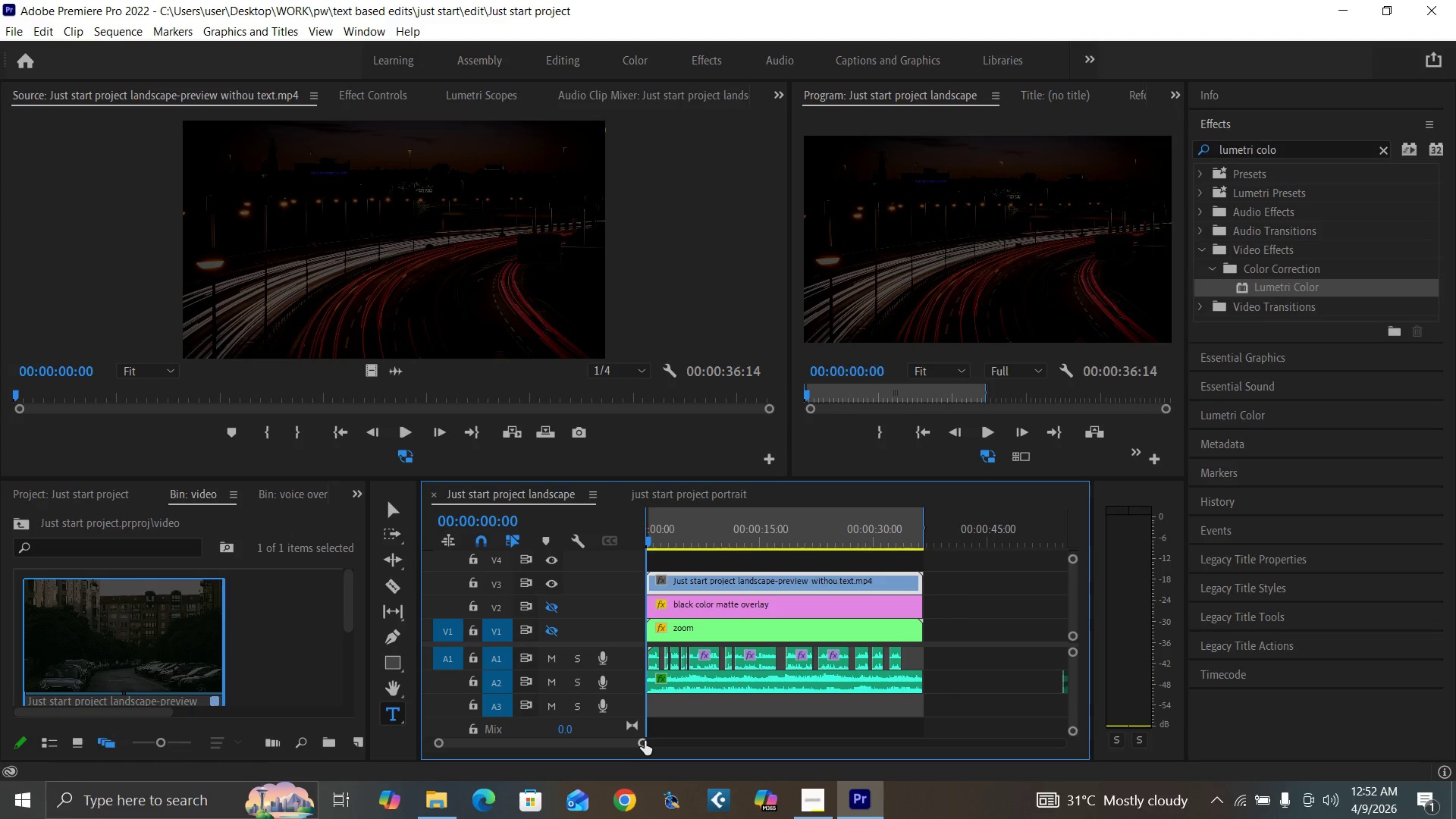 
left_click_drag(start_coordinate=[645, 742], to_coordinate=[582, 758])
 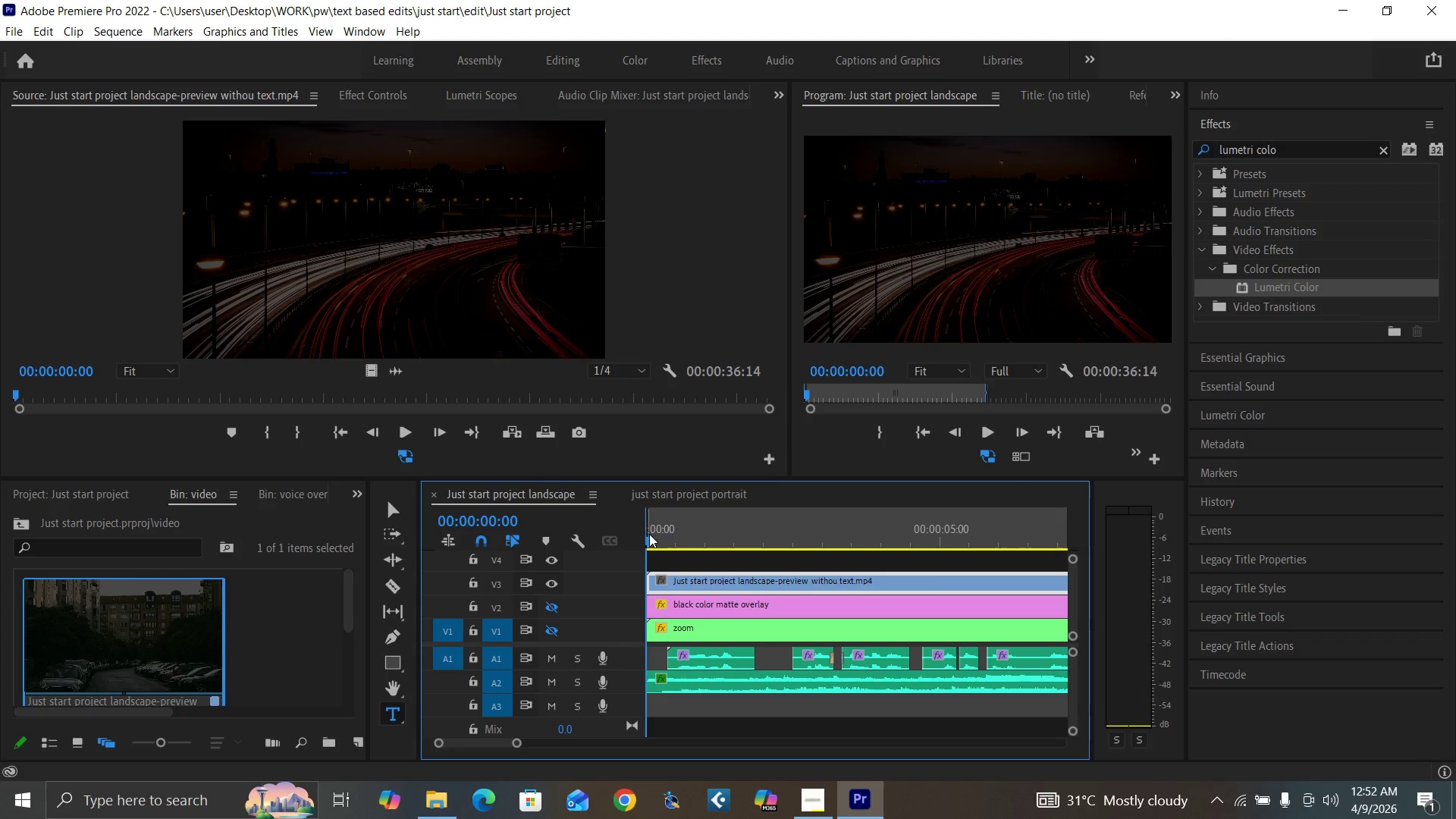 
left_click_drag(start_coordinate=[665, 533], to_coordinate=[704, 556])
 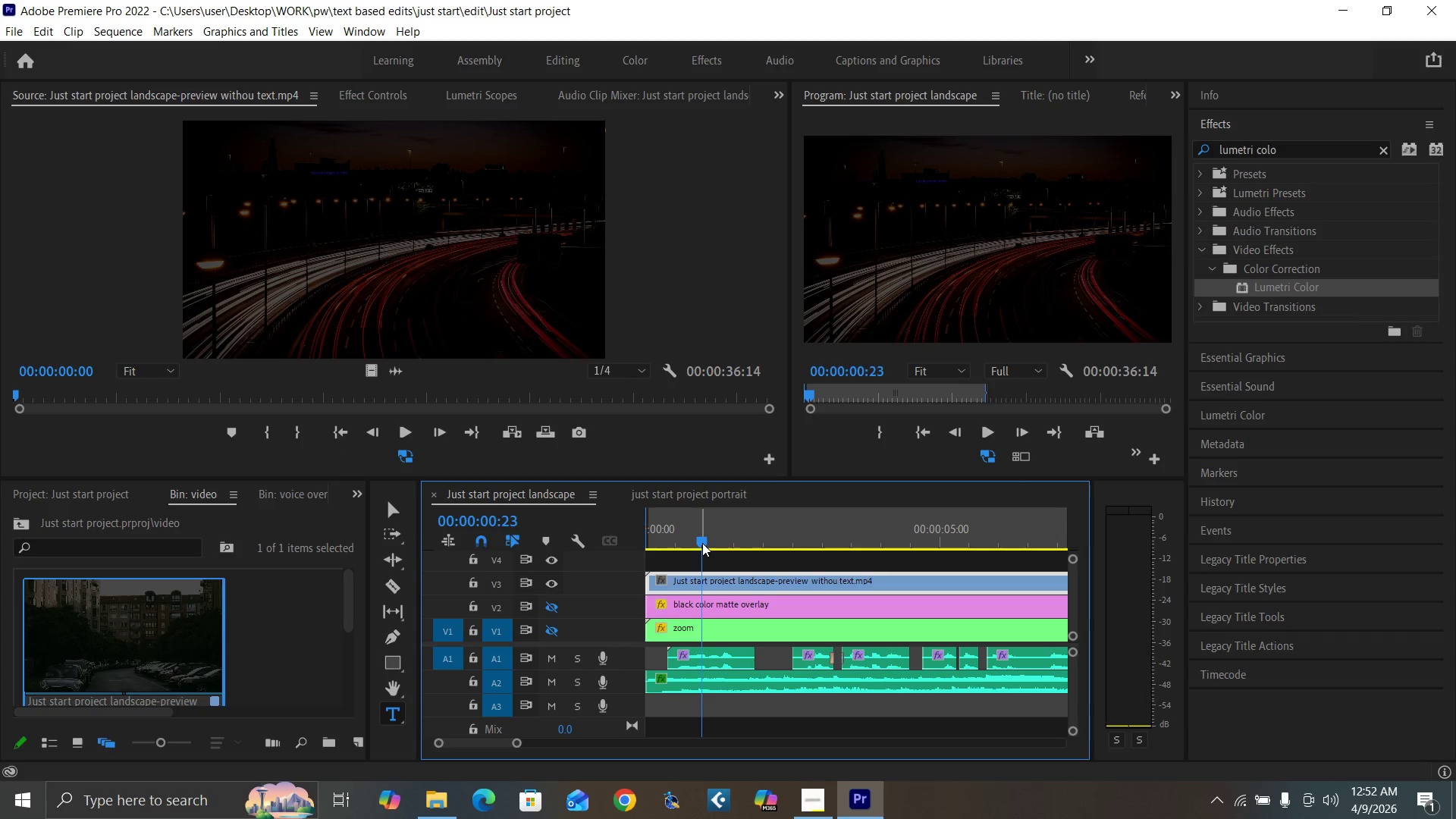 
key(Control+S)
 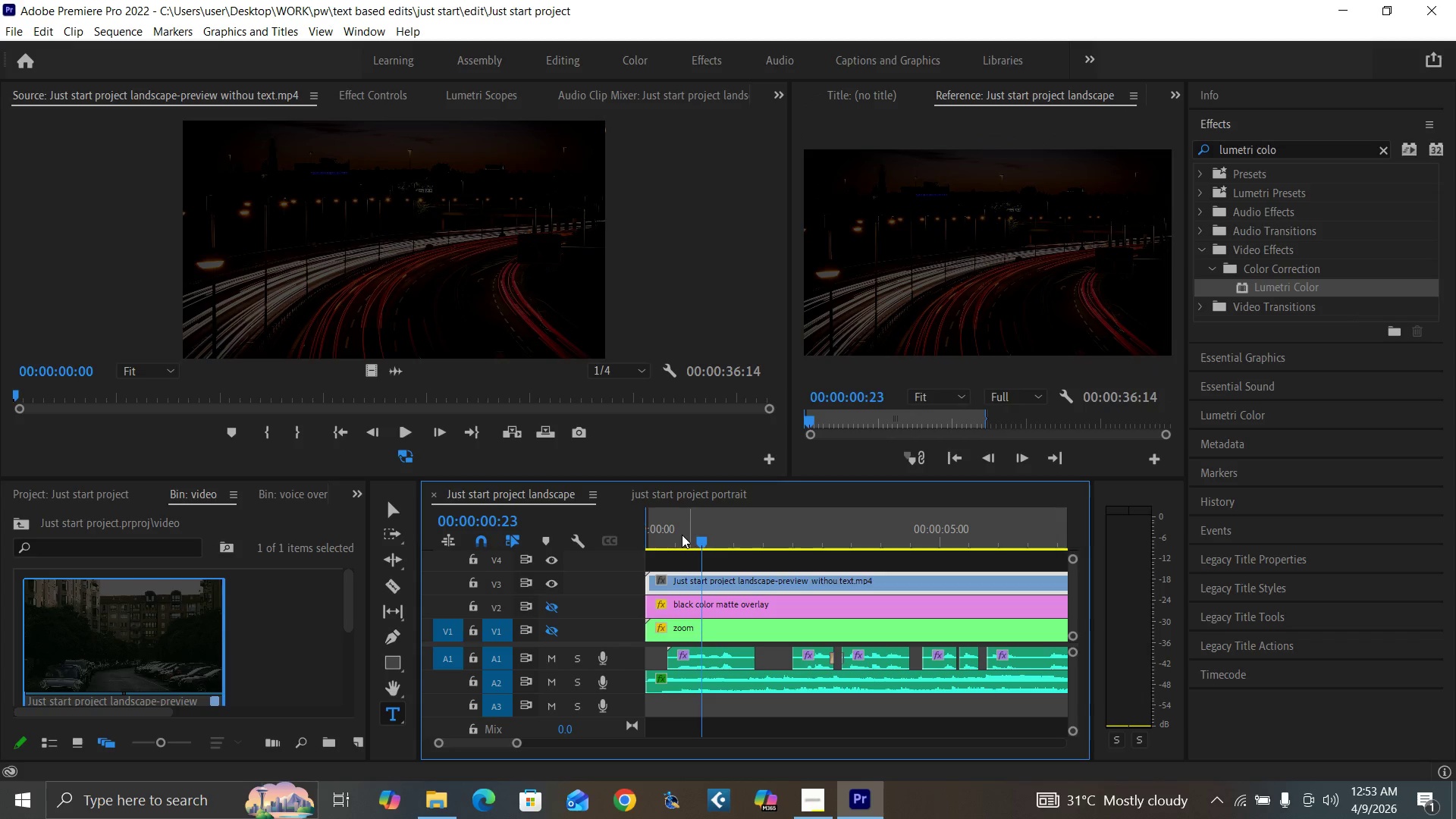 
left_click_drag(start_coordinate=[685, 538], to_coordinate=[641, 582])
 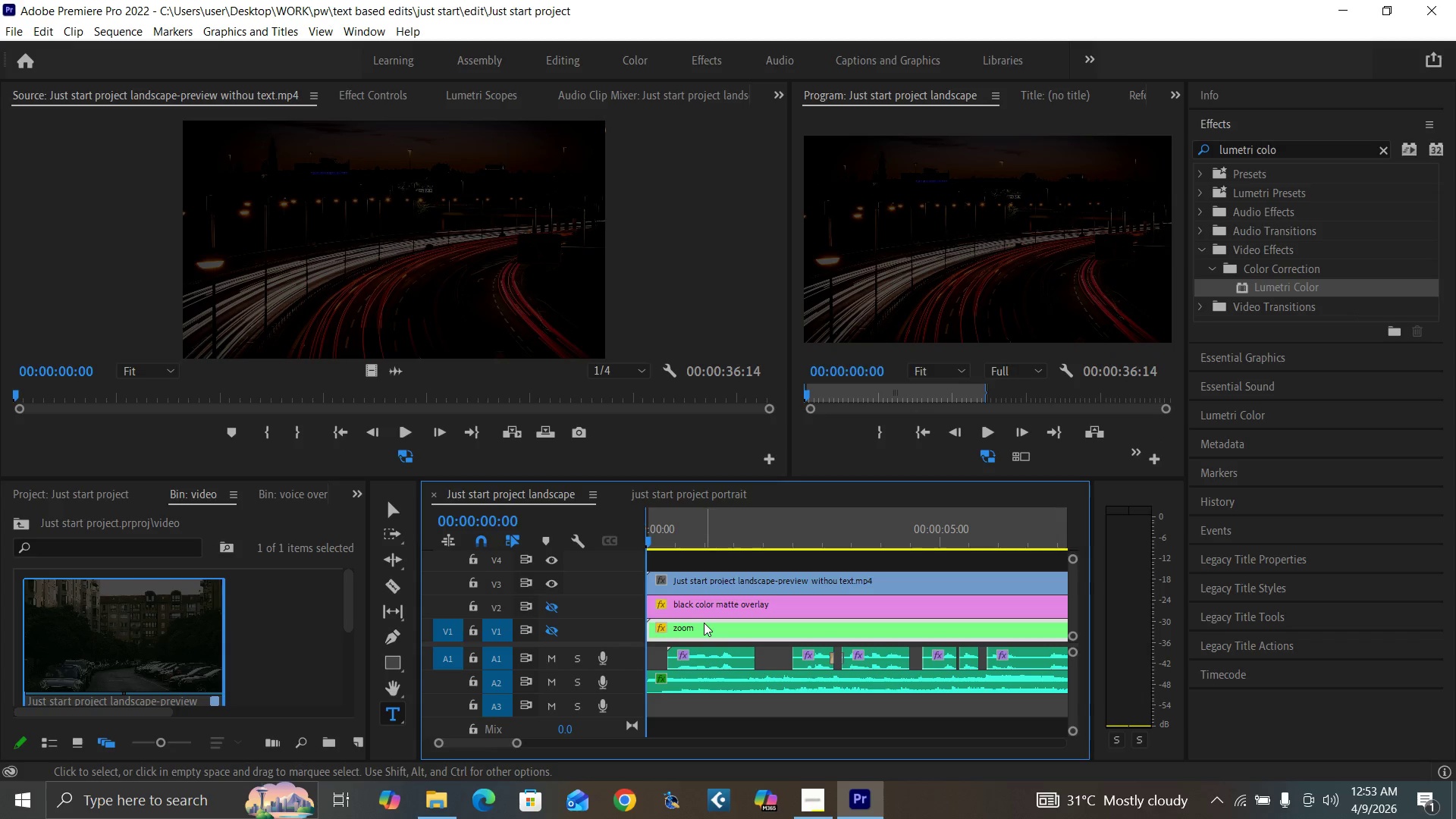 
key(Space)
 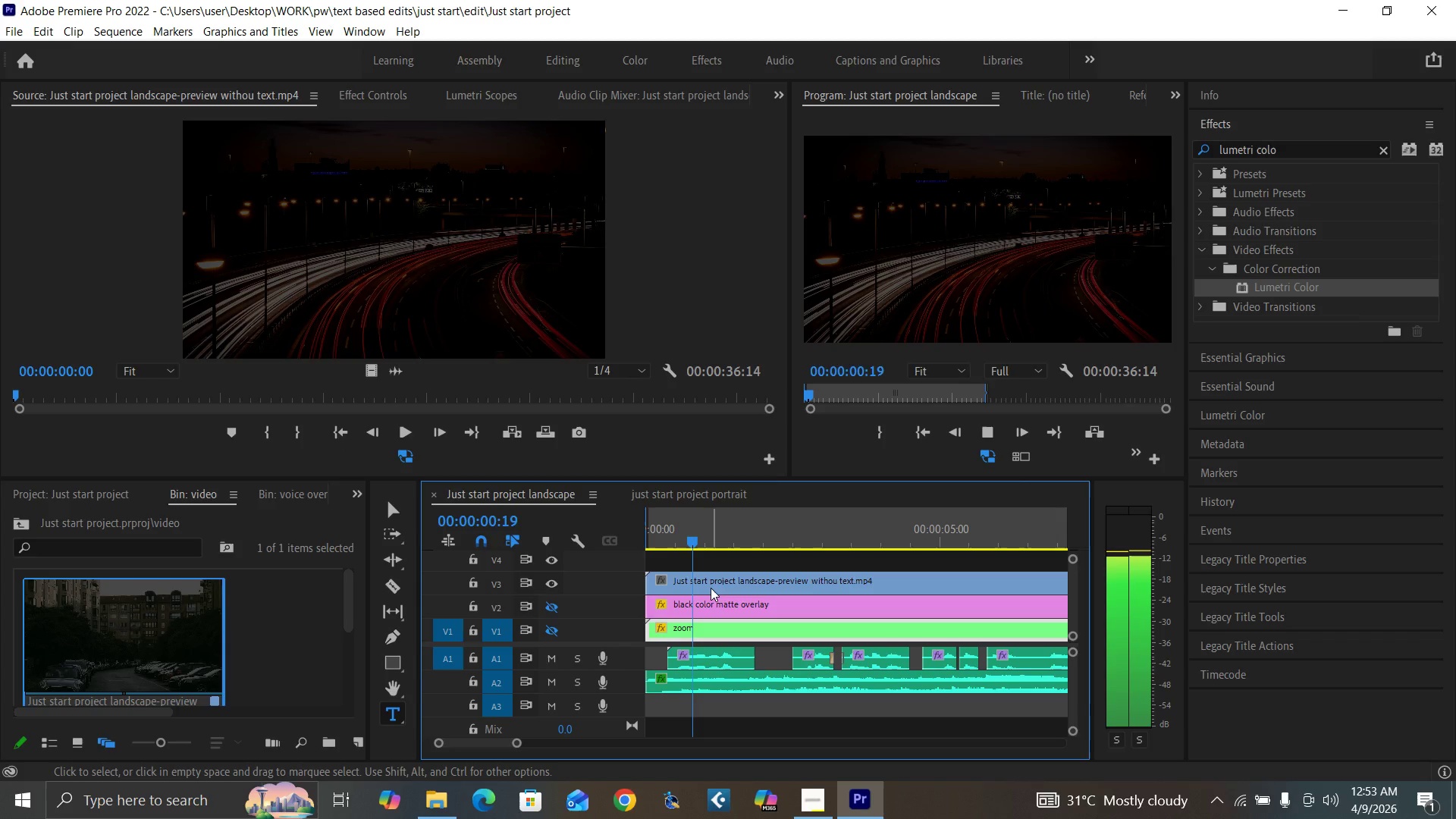 
key(Space)
 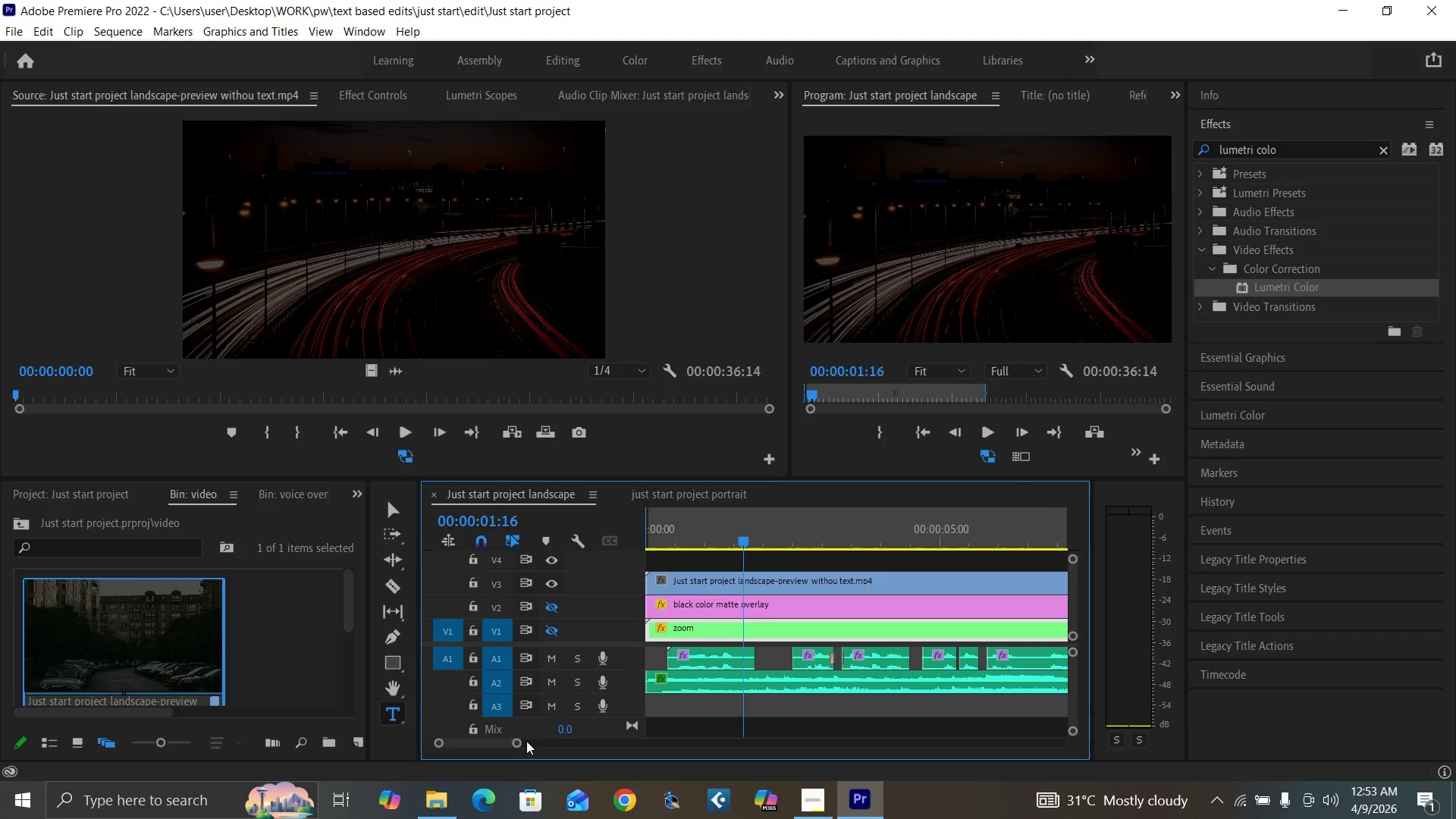 
left_click_drag(start_coordinate=[516, 742], to_coordinate=[661, 754])
 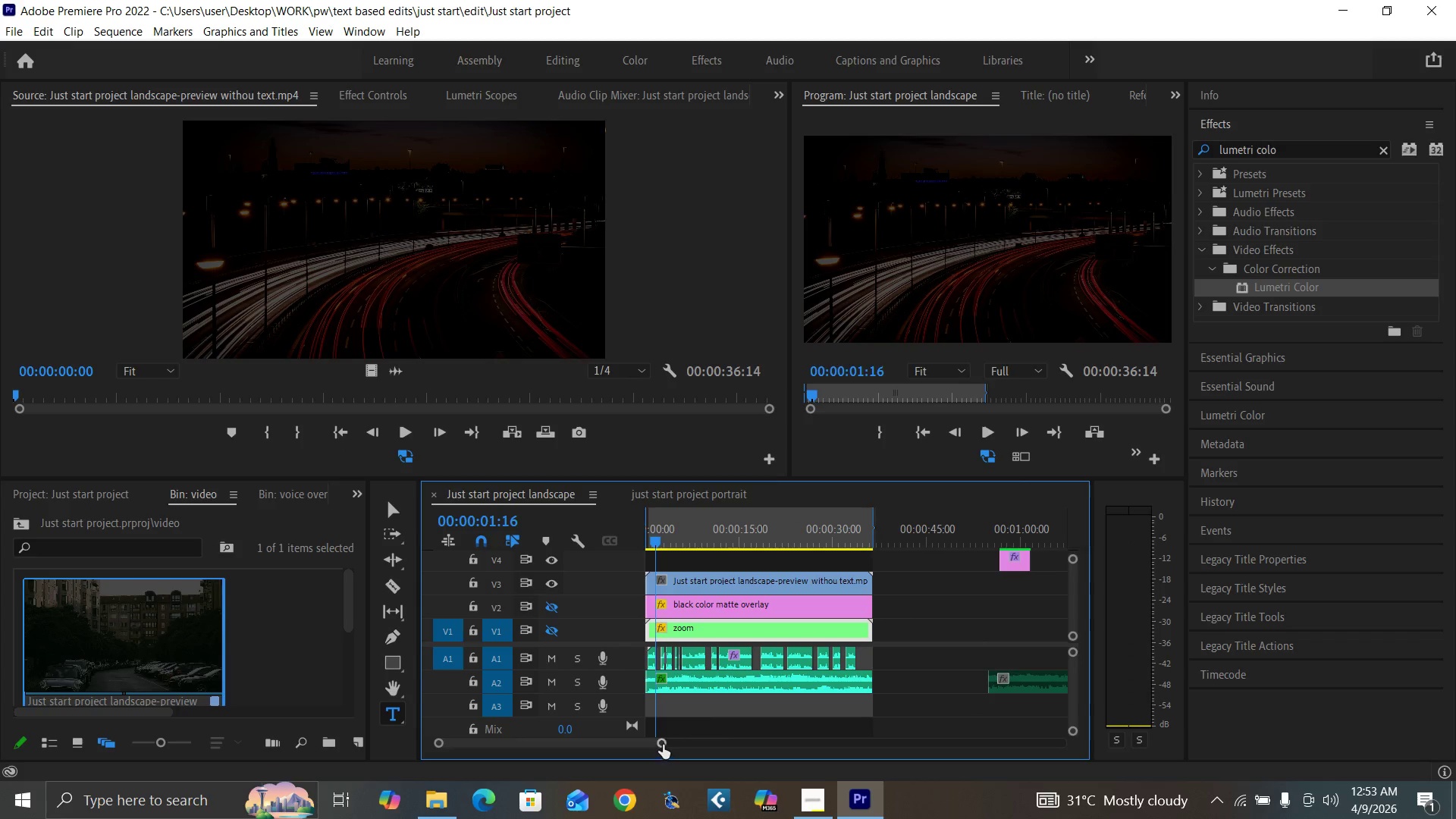 
key(Control+S)
 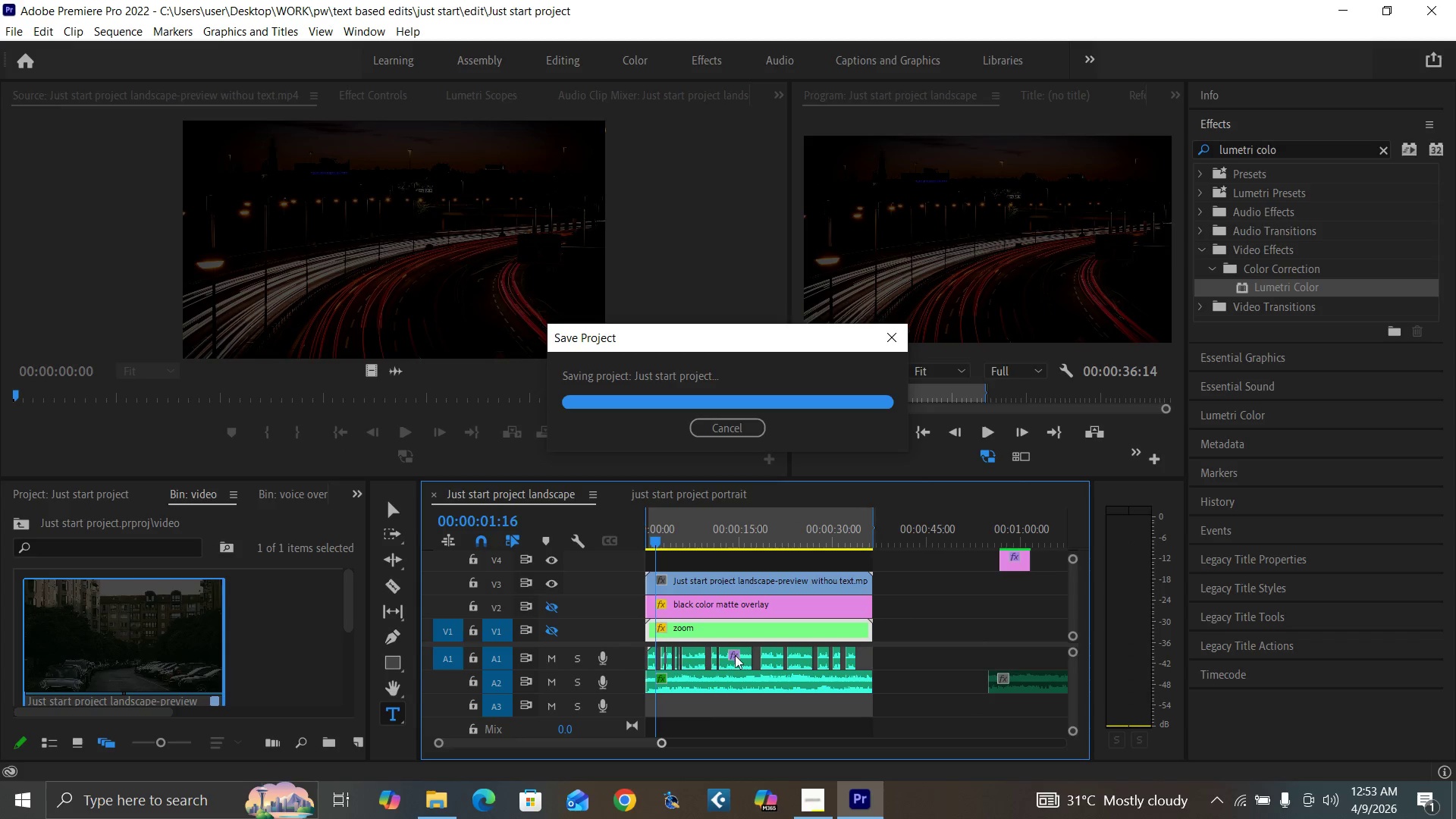 
left_click([733, 663])
 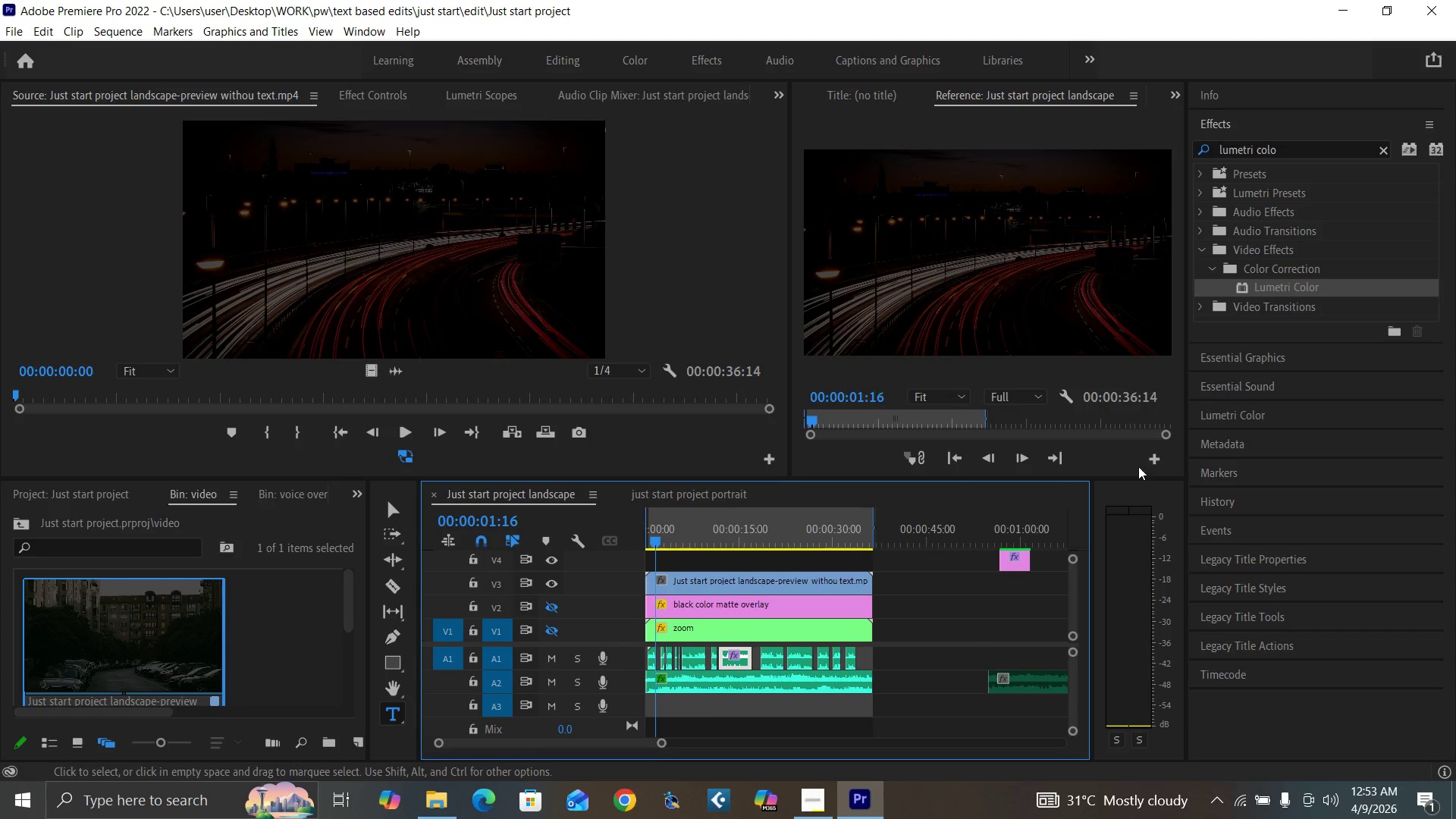 
mouse_move([1242, 388])
 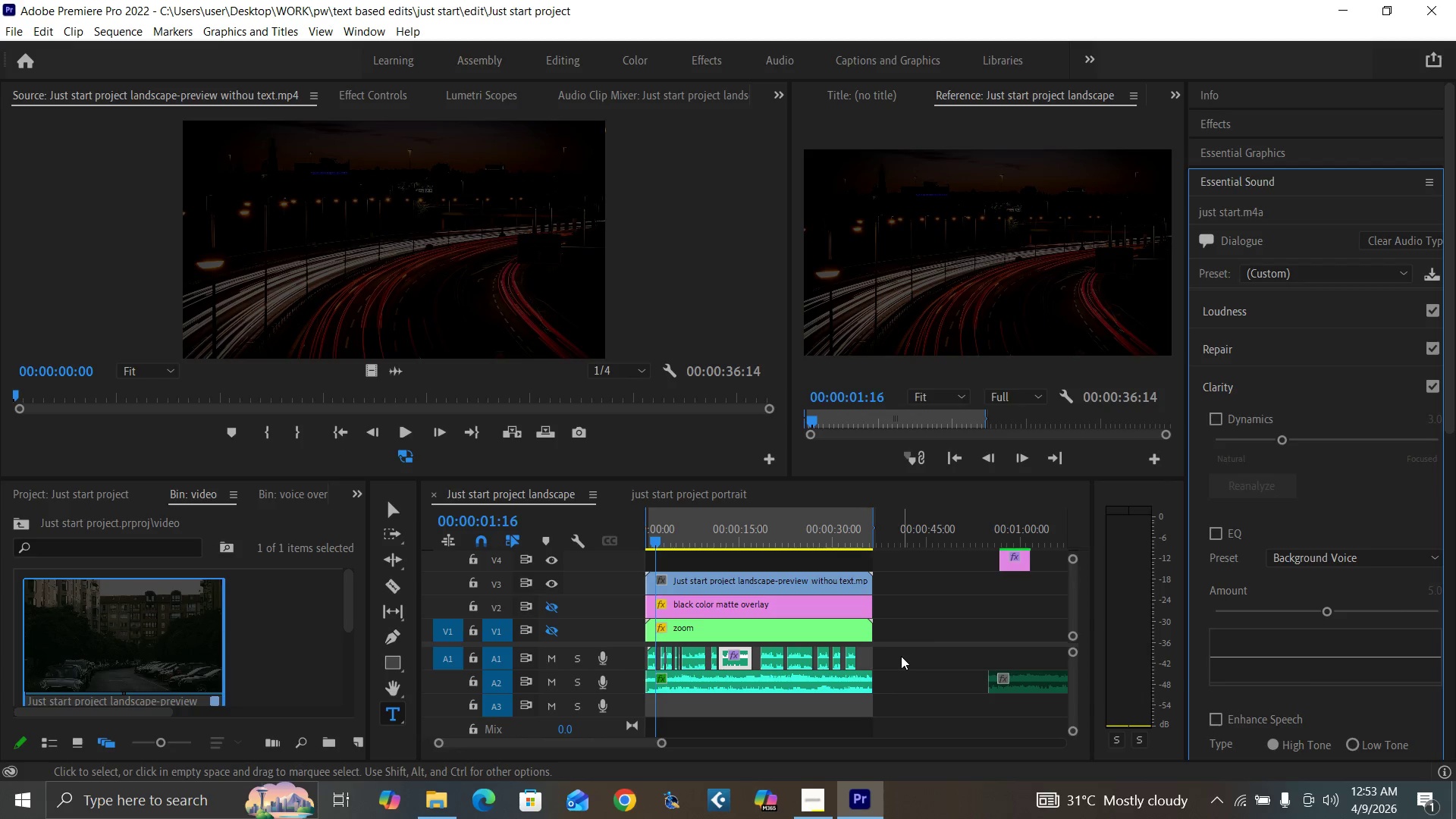 
left_click_drag(start_coordinate=[896, 658], to_coordinate=[632, 652])
 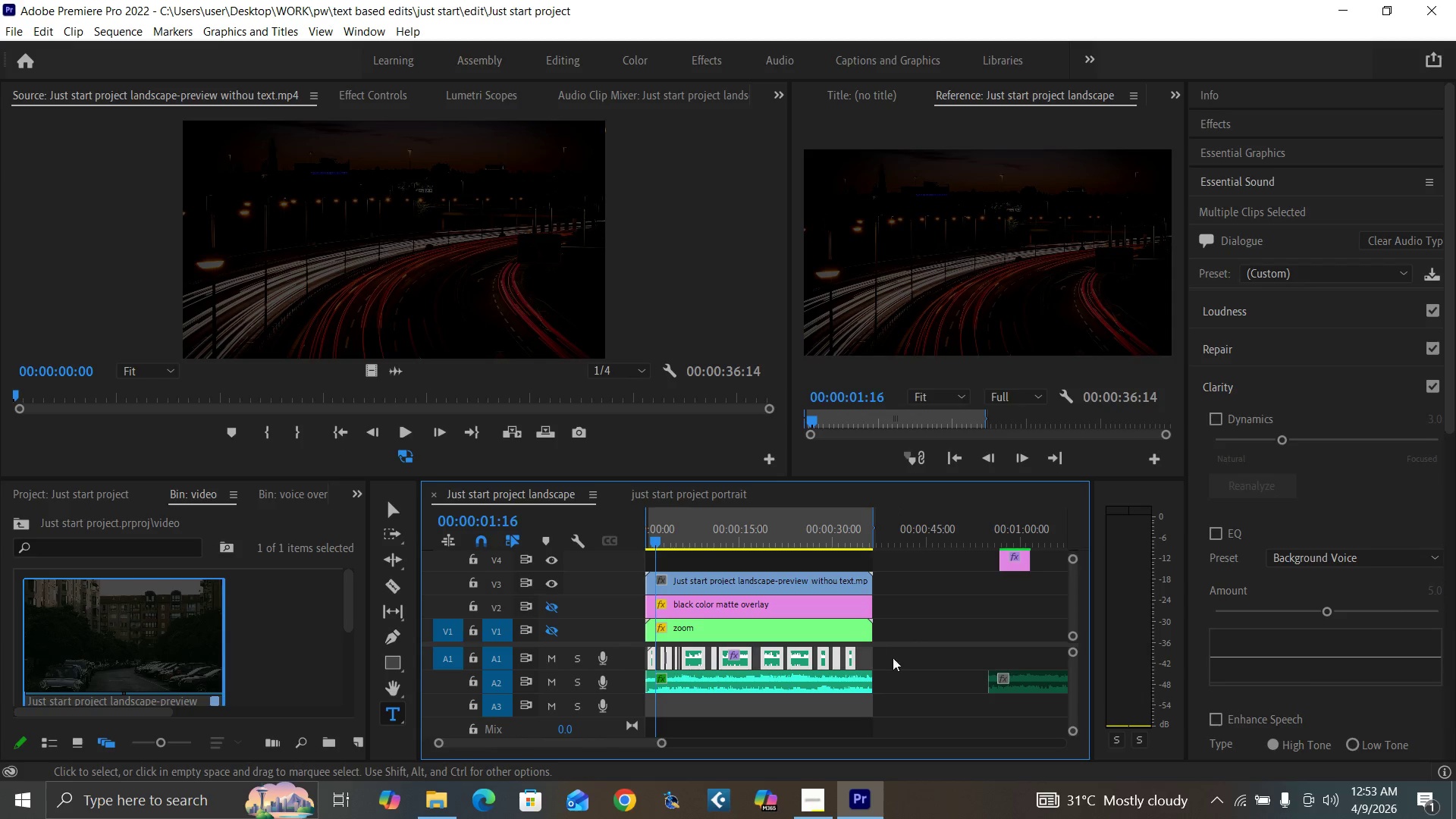 
left_click([937, 649])
 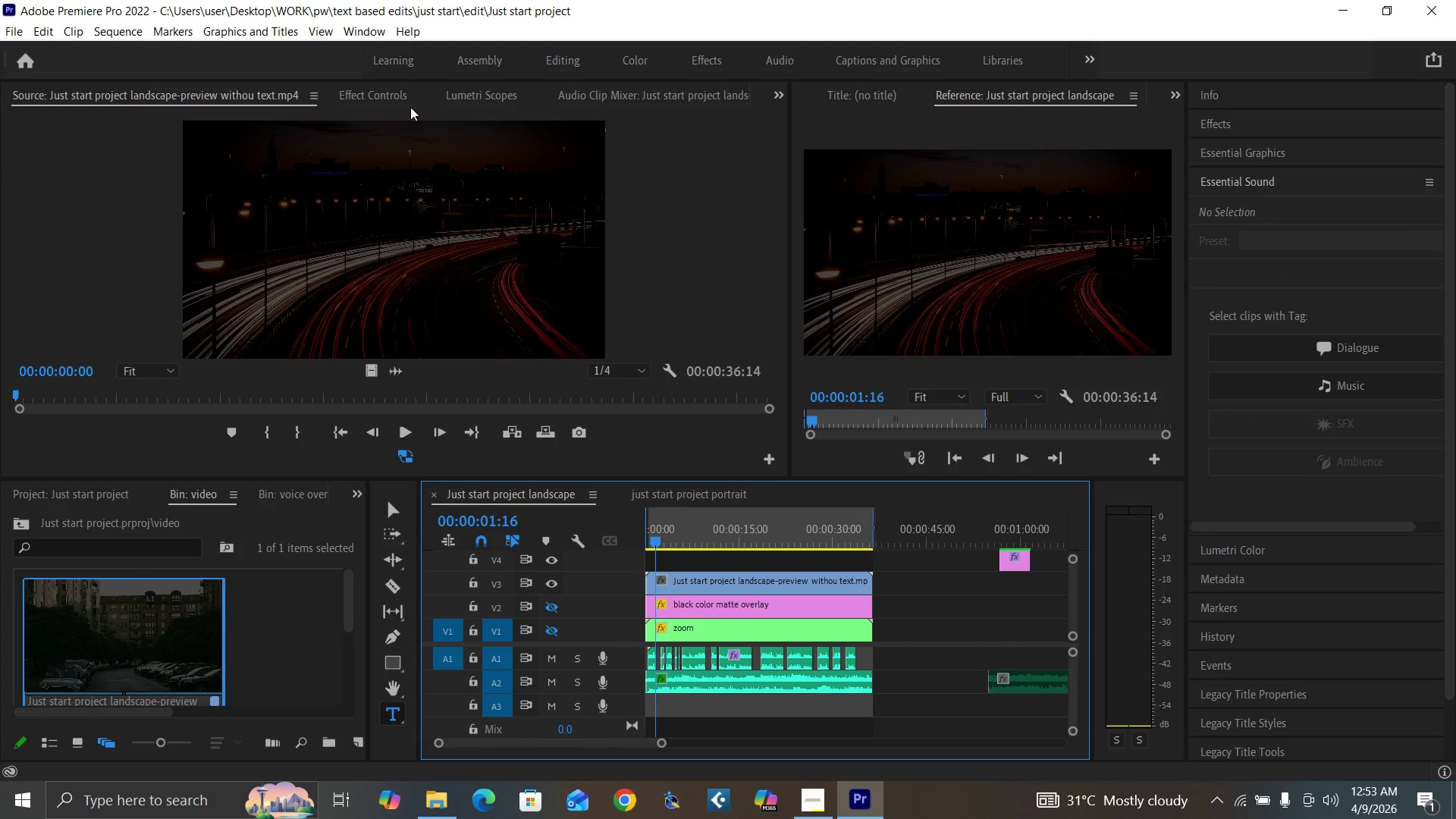 
mouse_move([778, 102])
 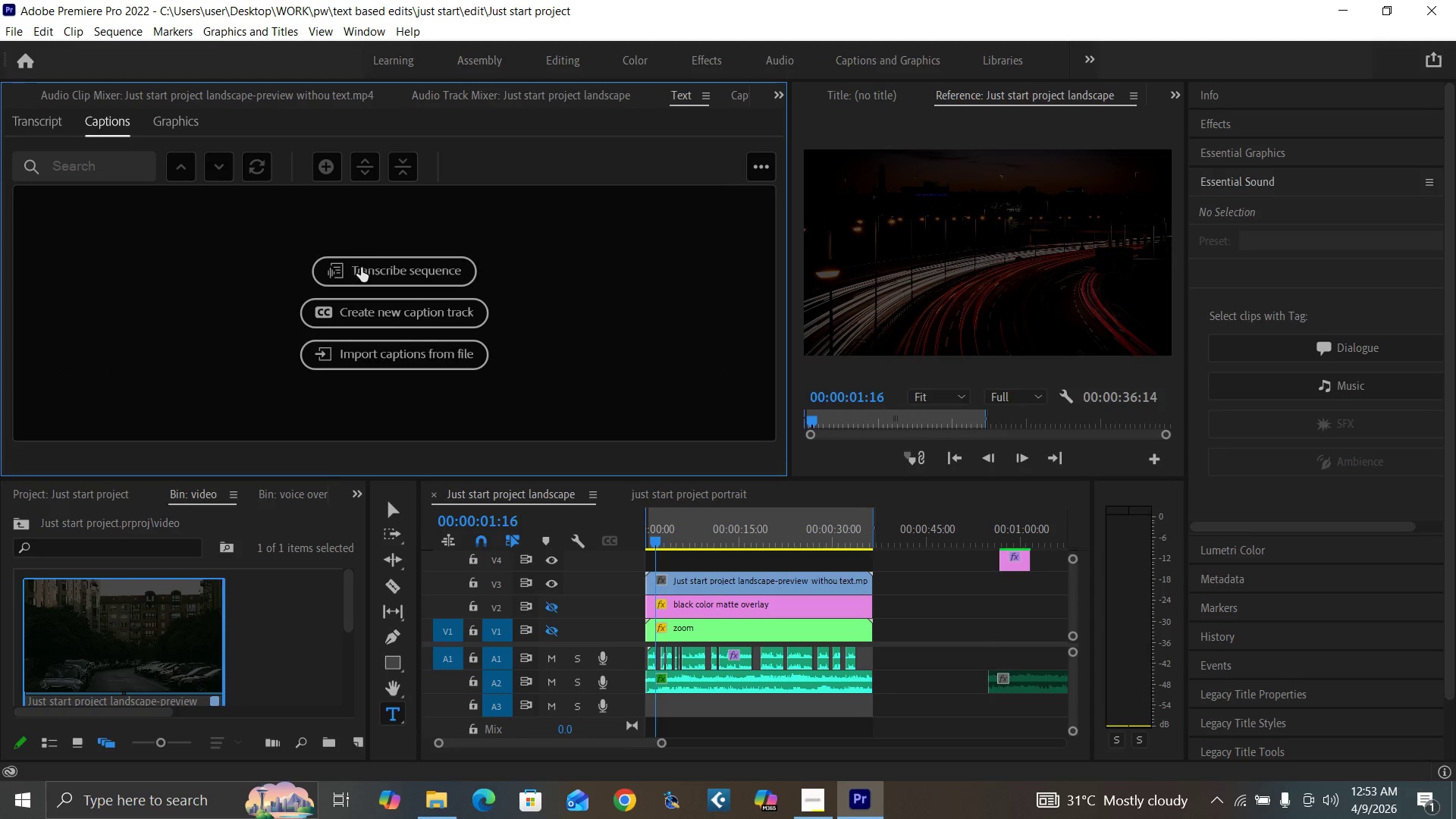 
left_click([369, 272])
 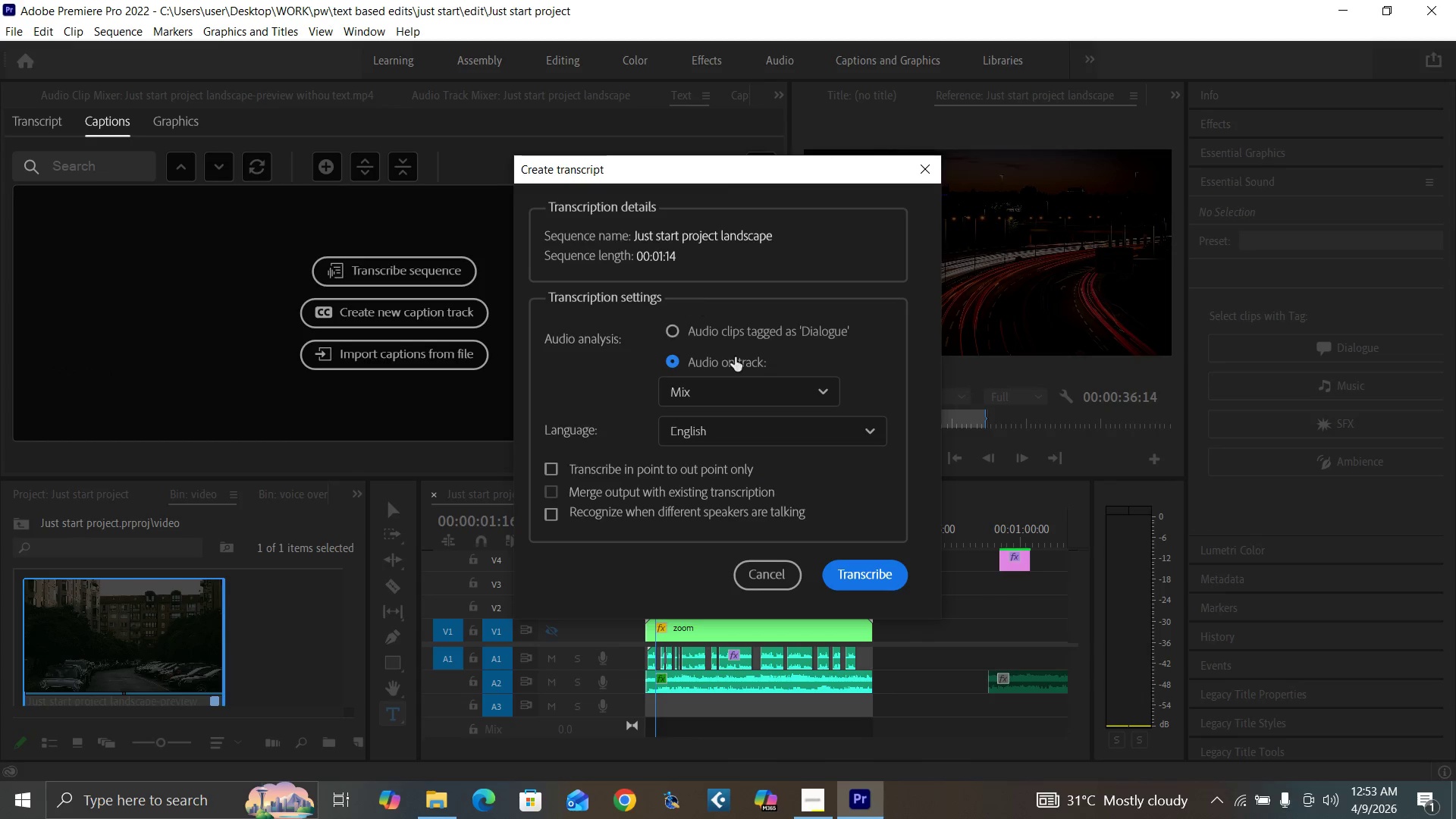 
left_click([676, 327])
 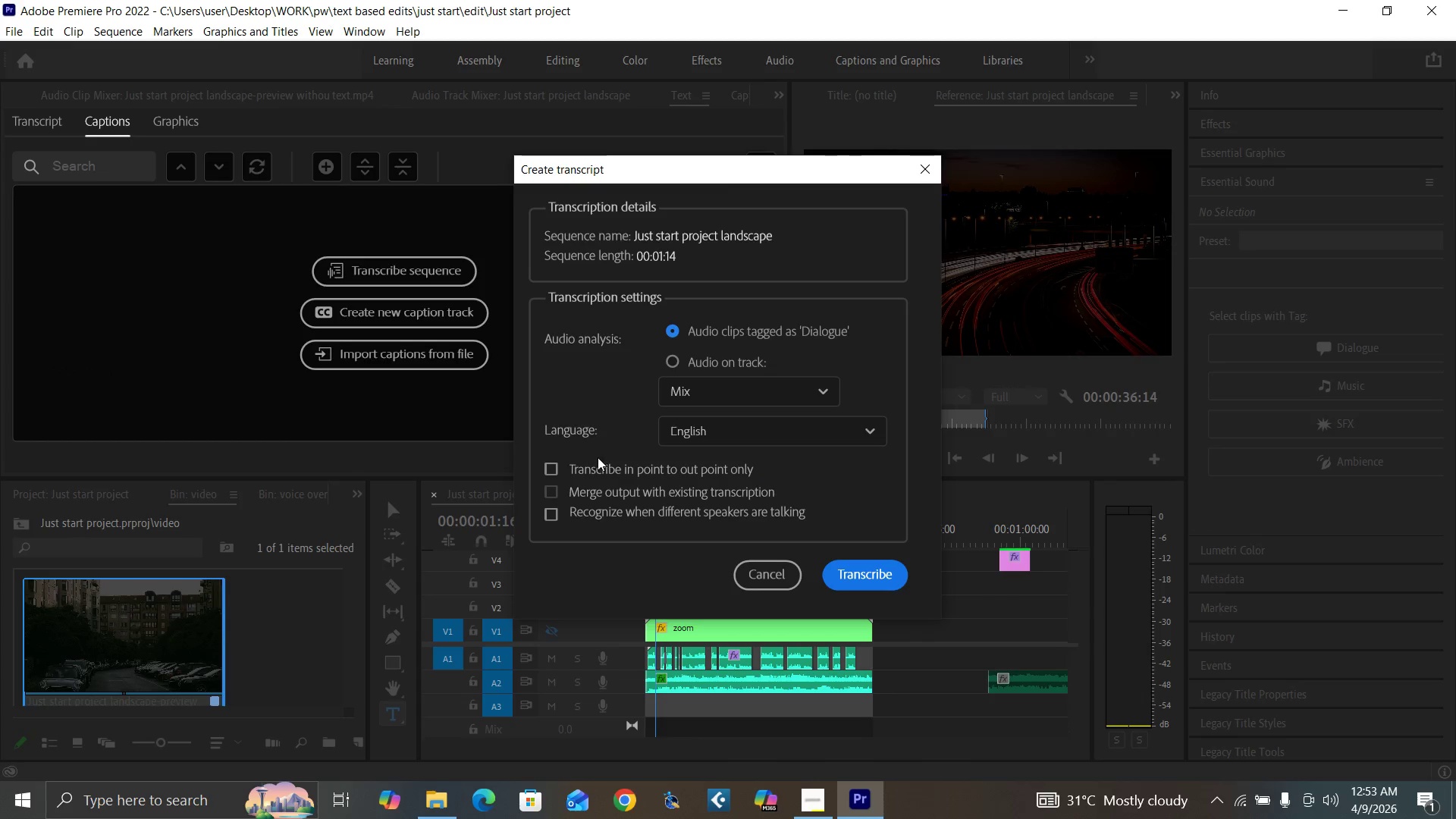 
left_click([548, 469])
 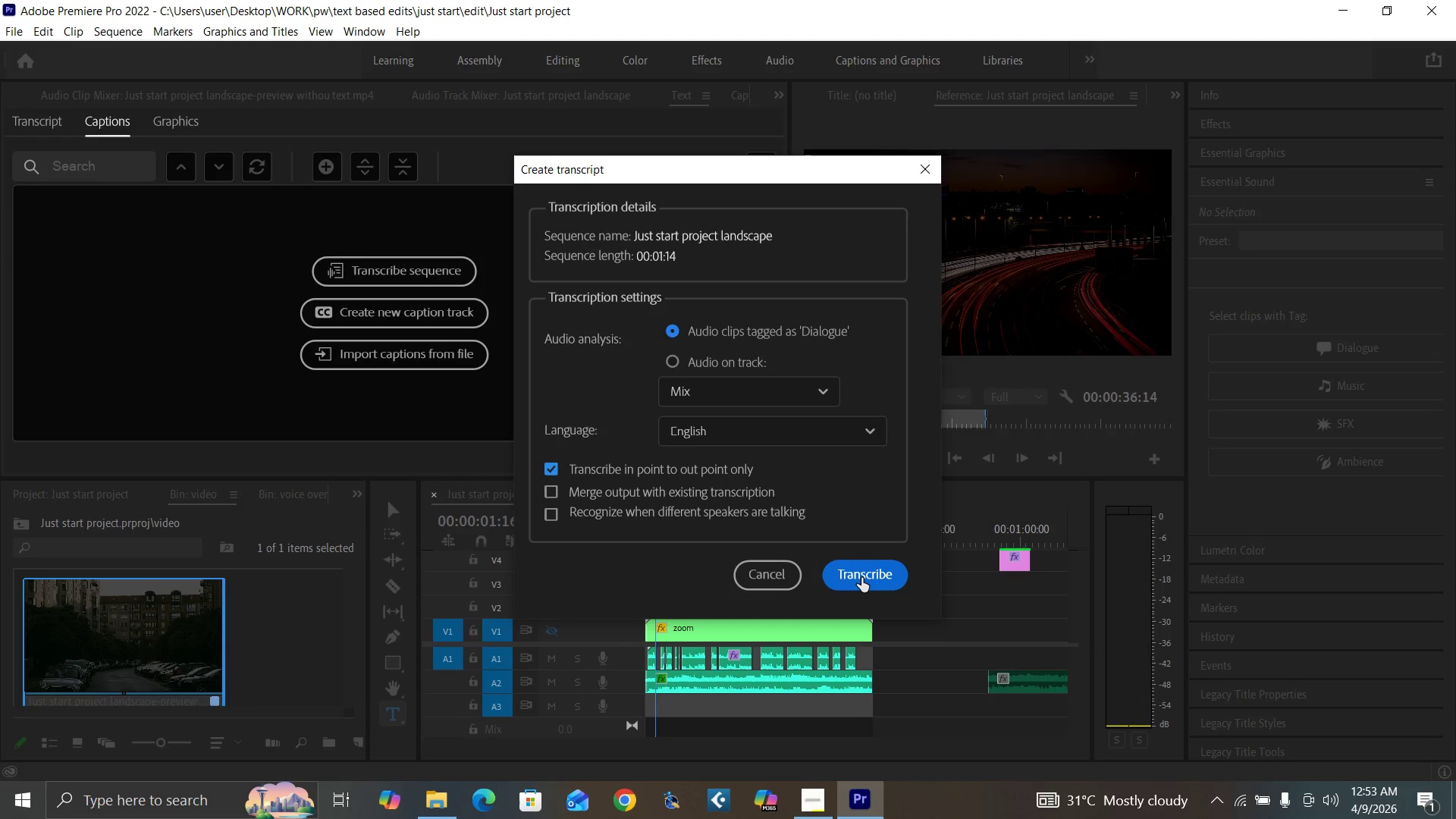 
wait(8.28)
 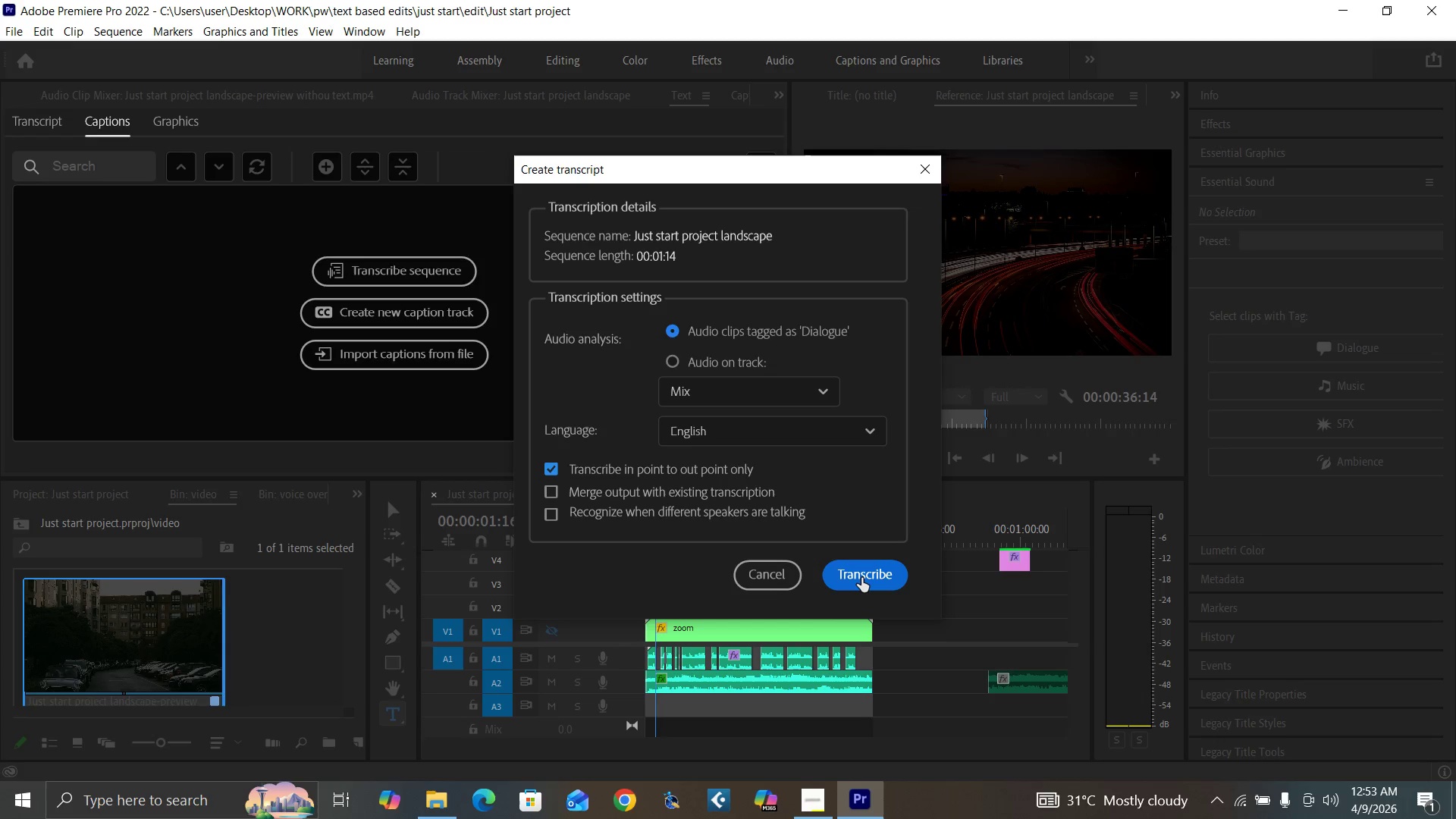 
left_click([849, 577])